 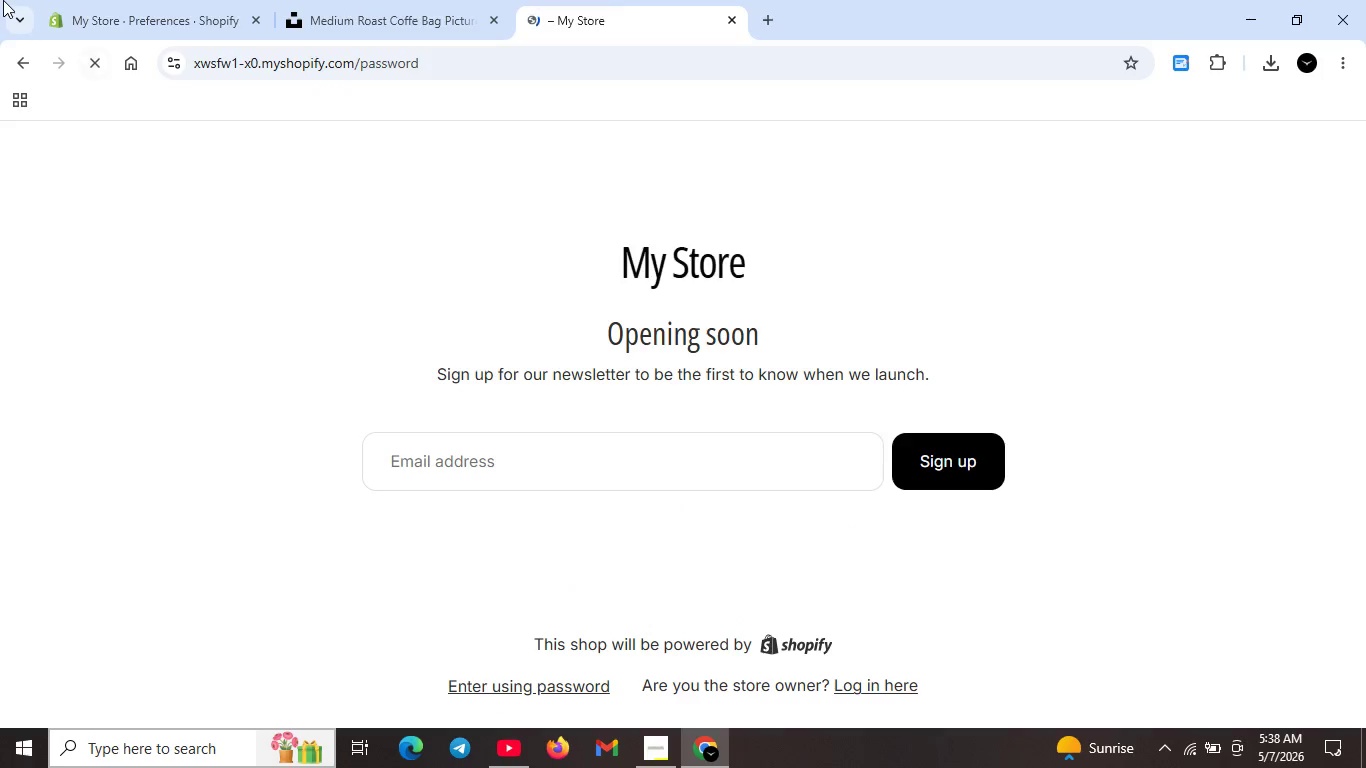 
left_click([151, 25])
 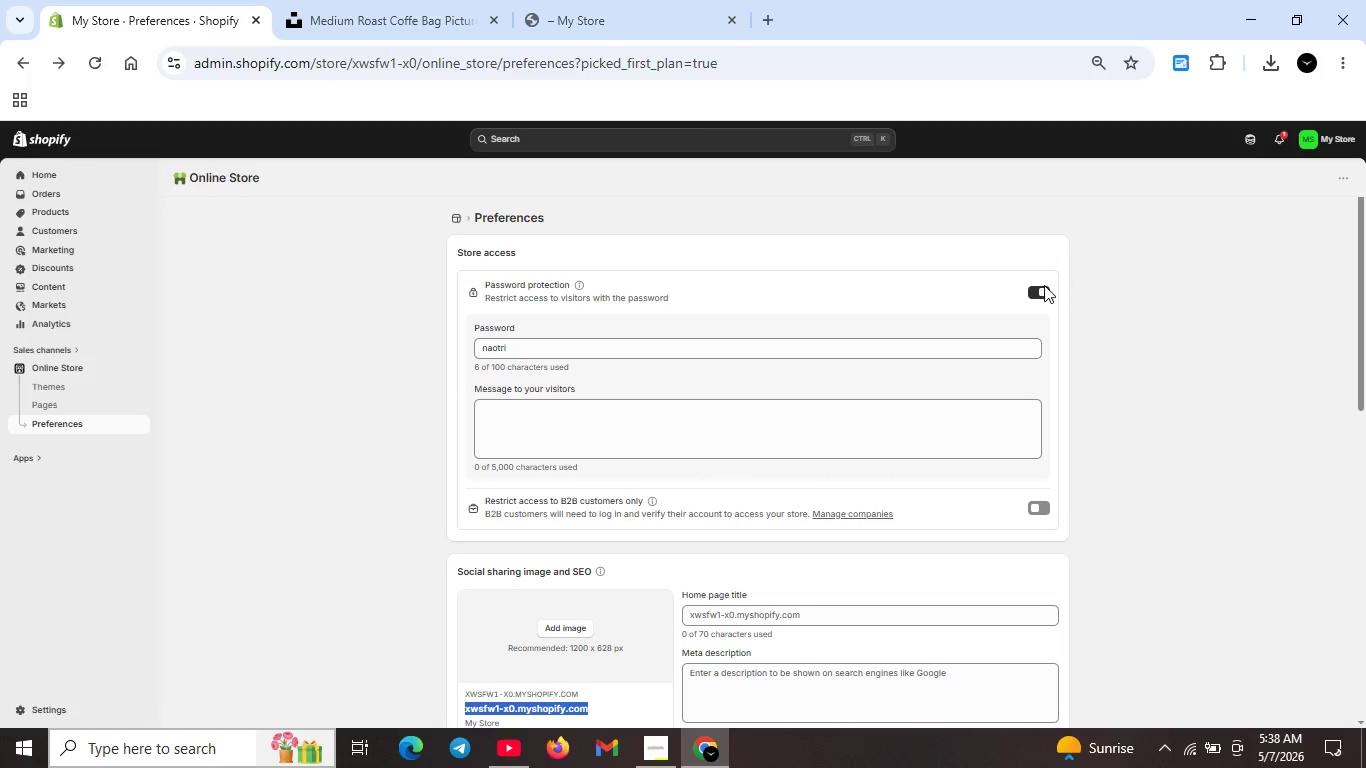 
left_click([1040, 285])
 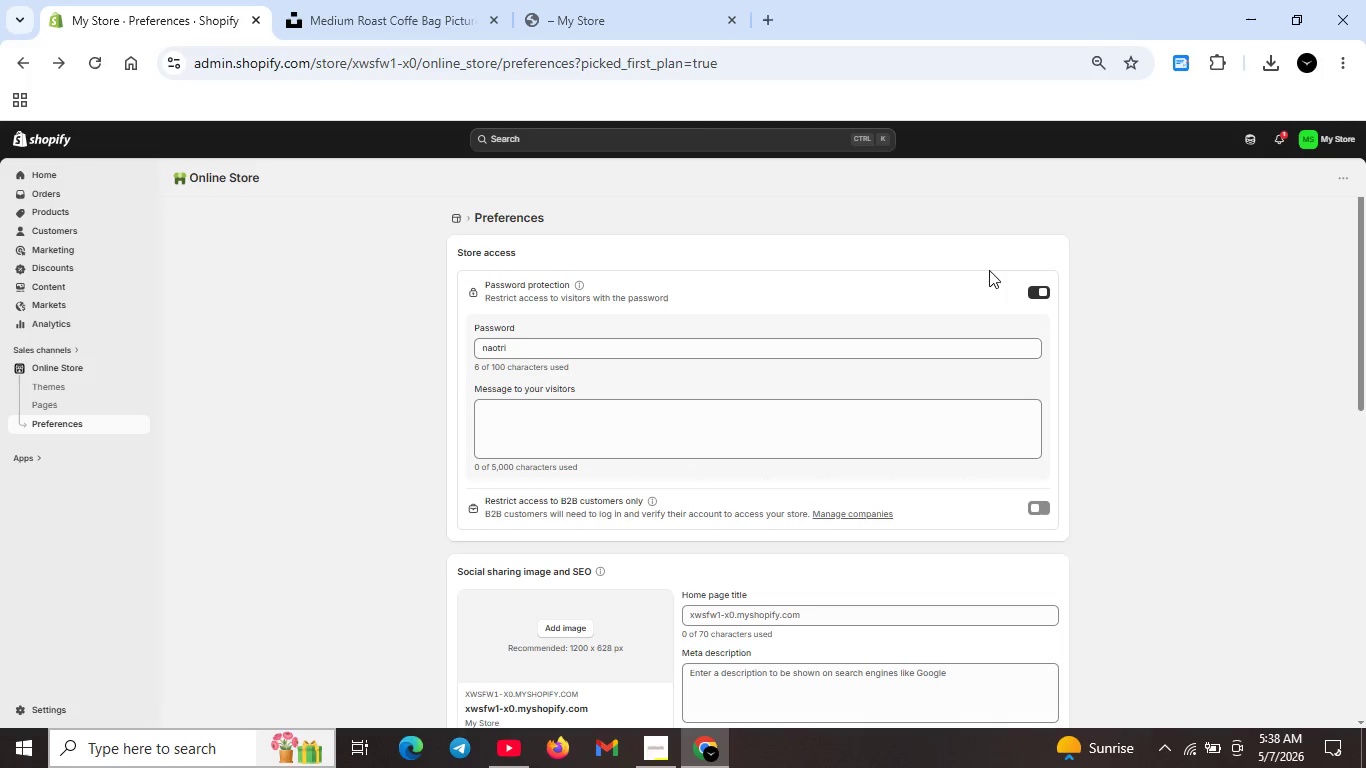 
mouse_move([1009, 261])
 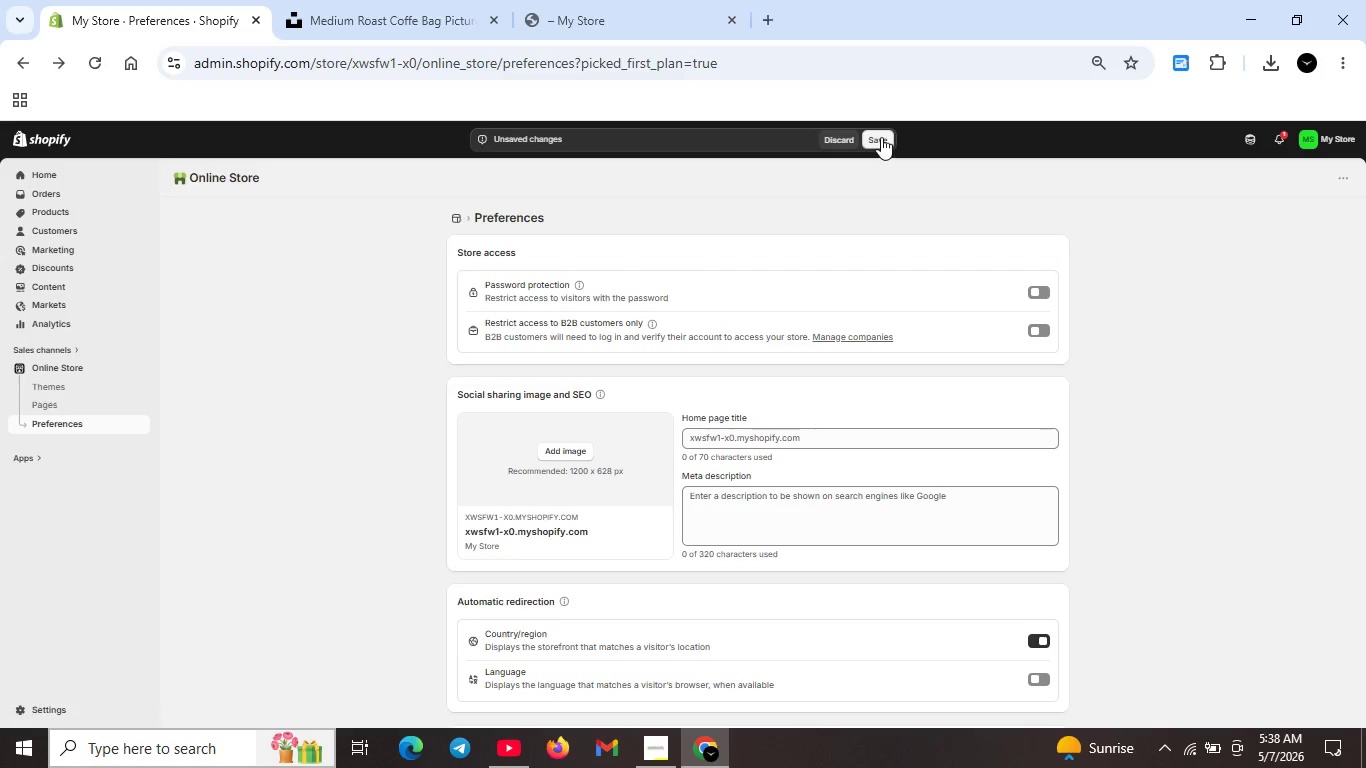 
left_click([881, 137])
 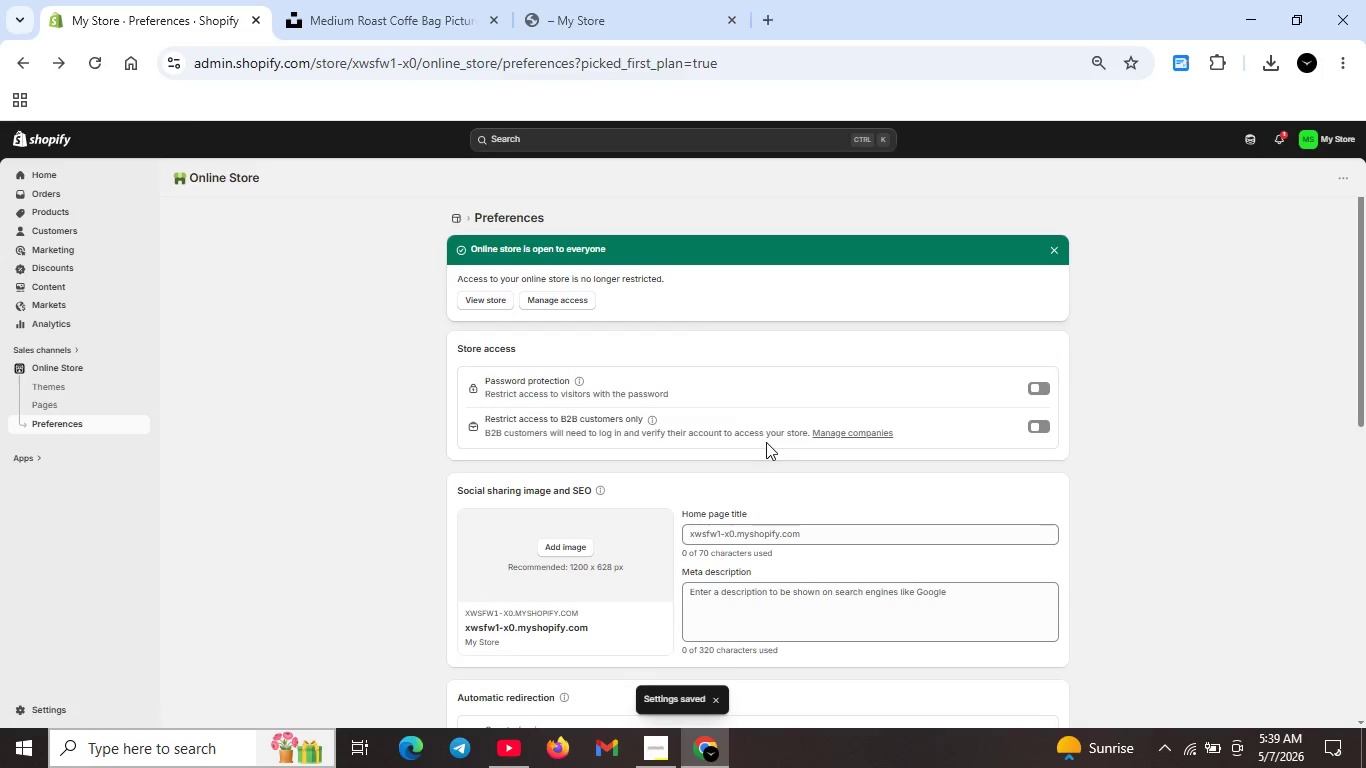 
left_click([669, 745])